 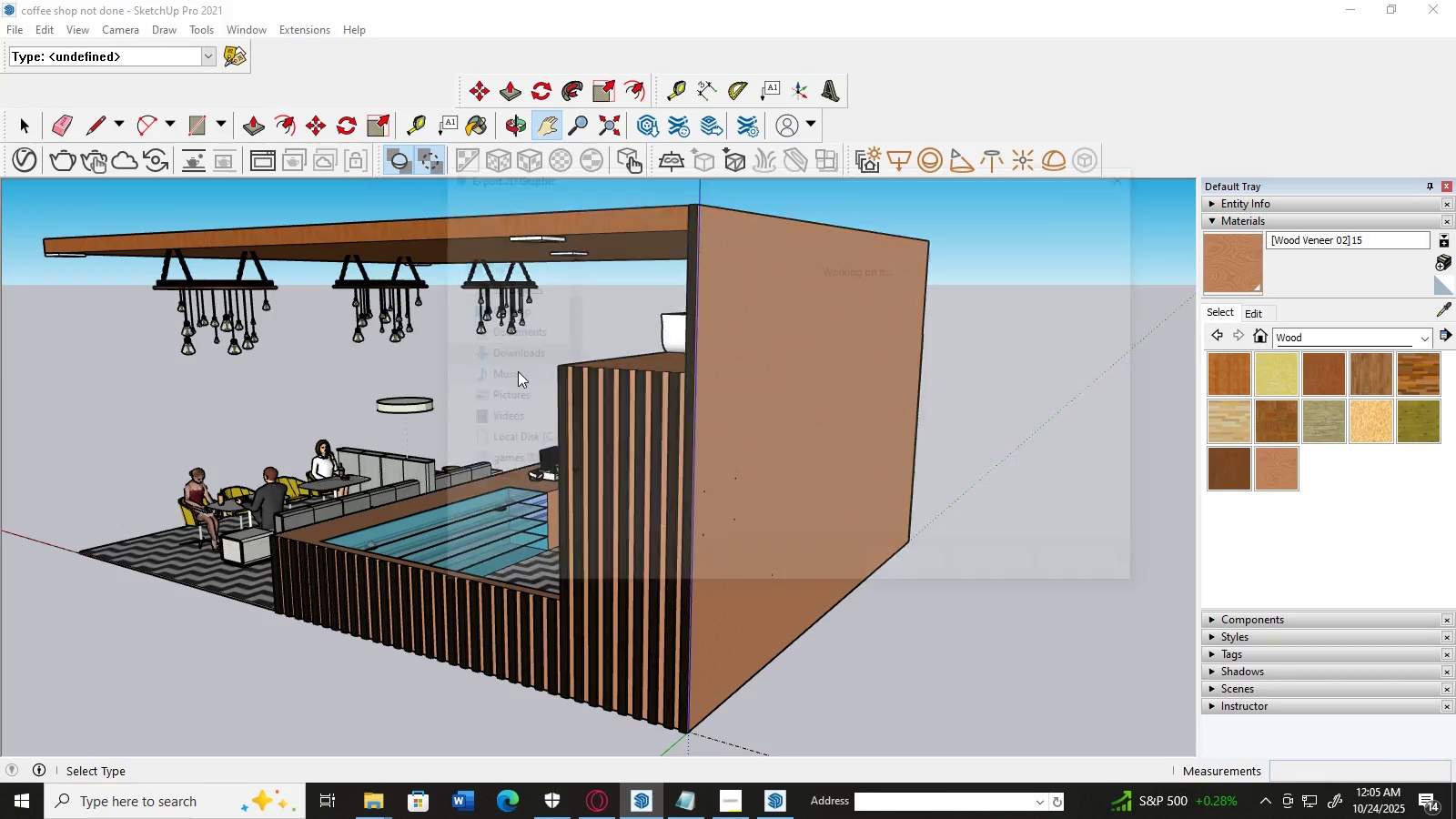 
left_click([704, 510])
 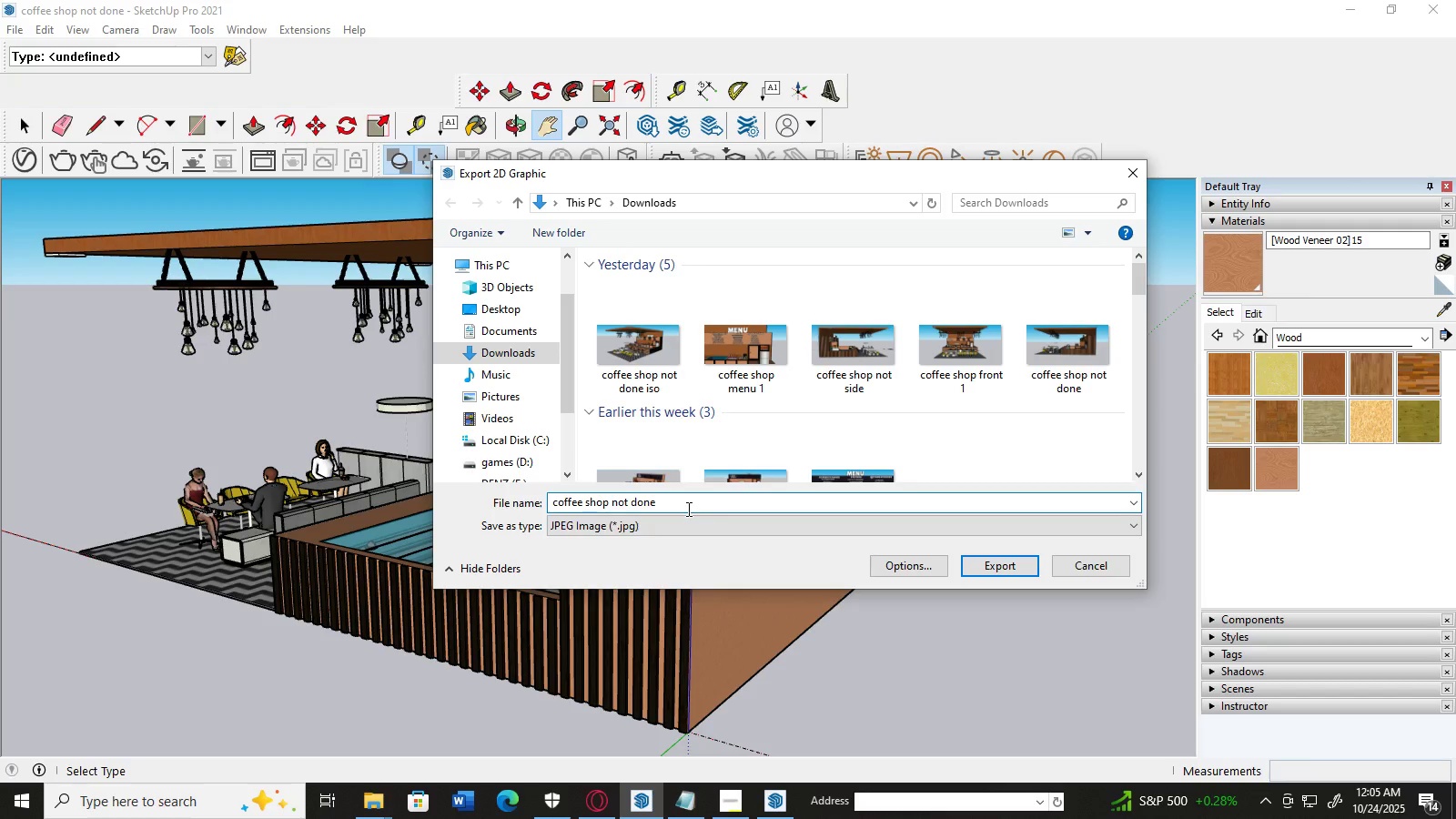 
key(Backspace)
key(Backspace)
key(Backspace)
key(Backspace)
key(Backspace)
key(Backspace)
key(Backspace)
key(Backspace)
type(iso back)
 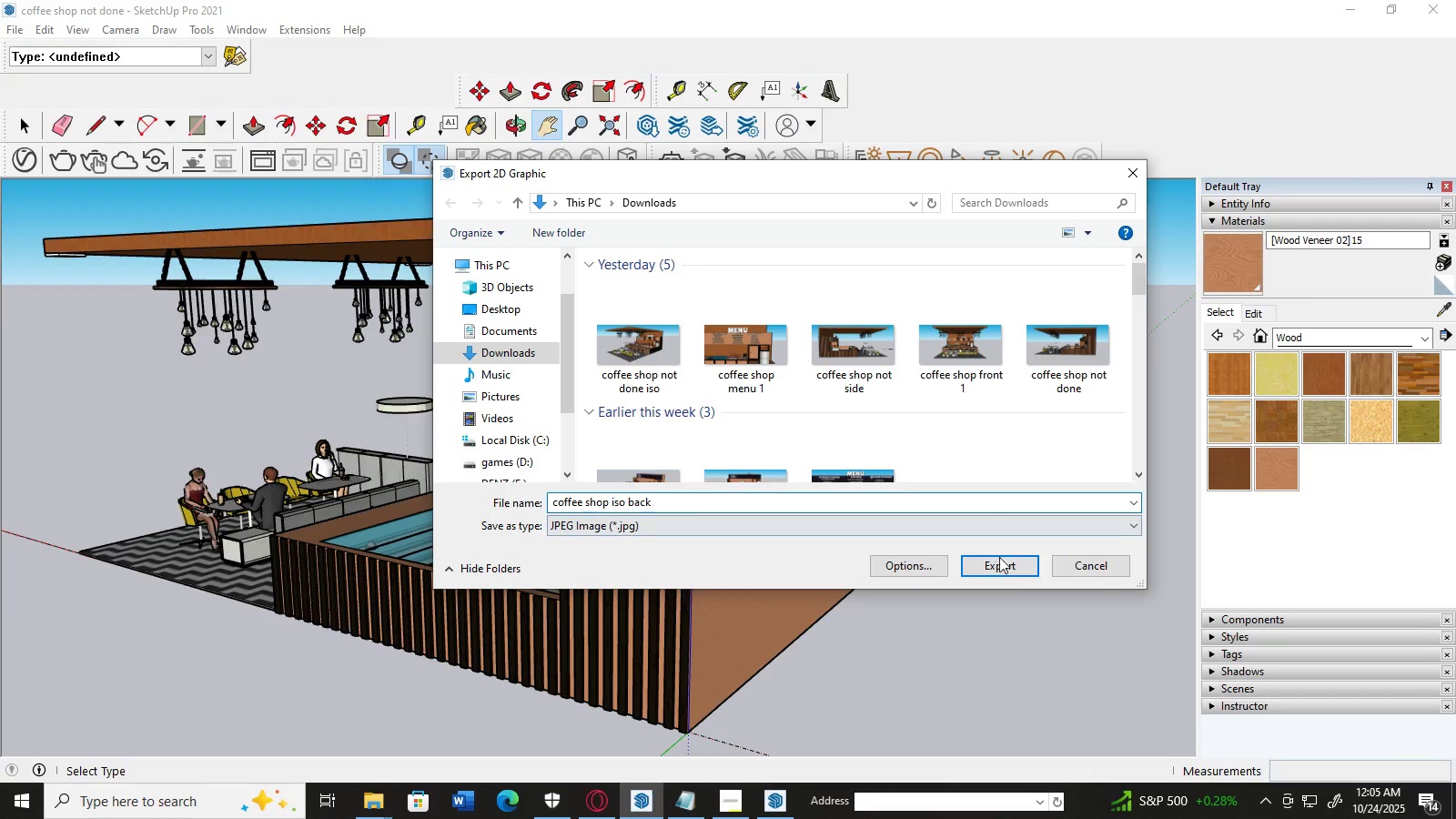 
left_click([1006, 568])
 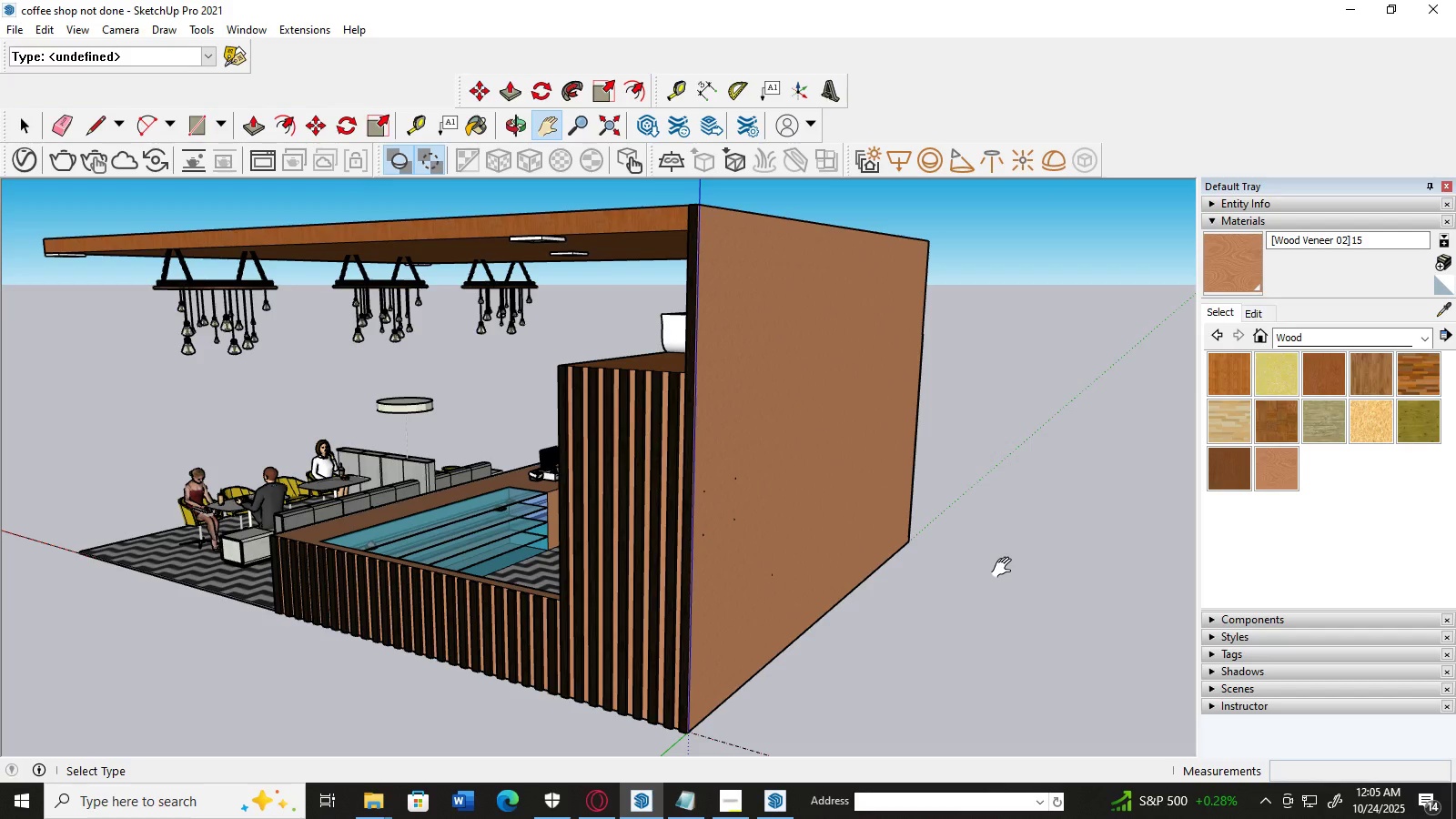 
wait(5.92)
 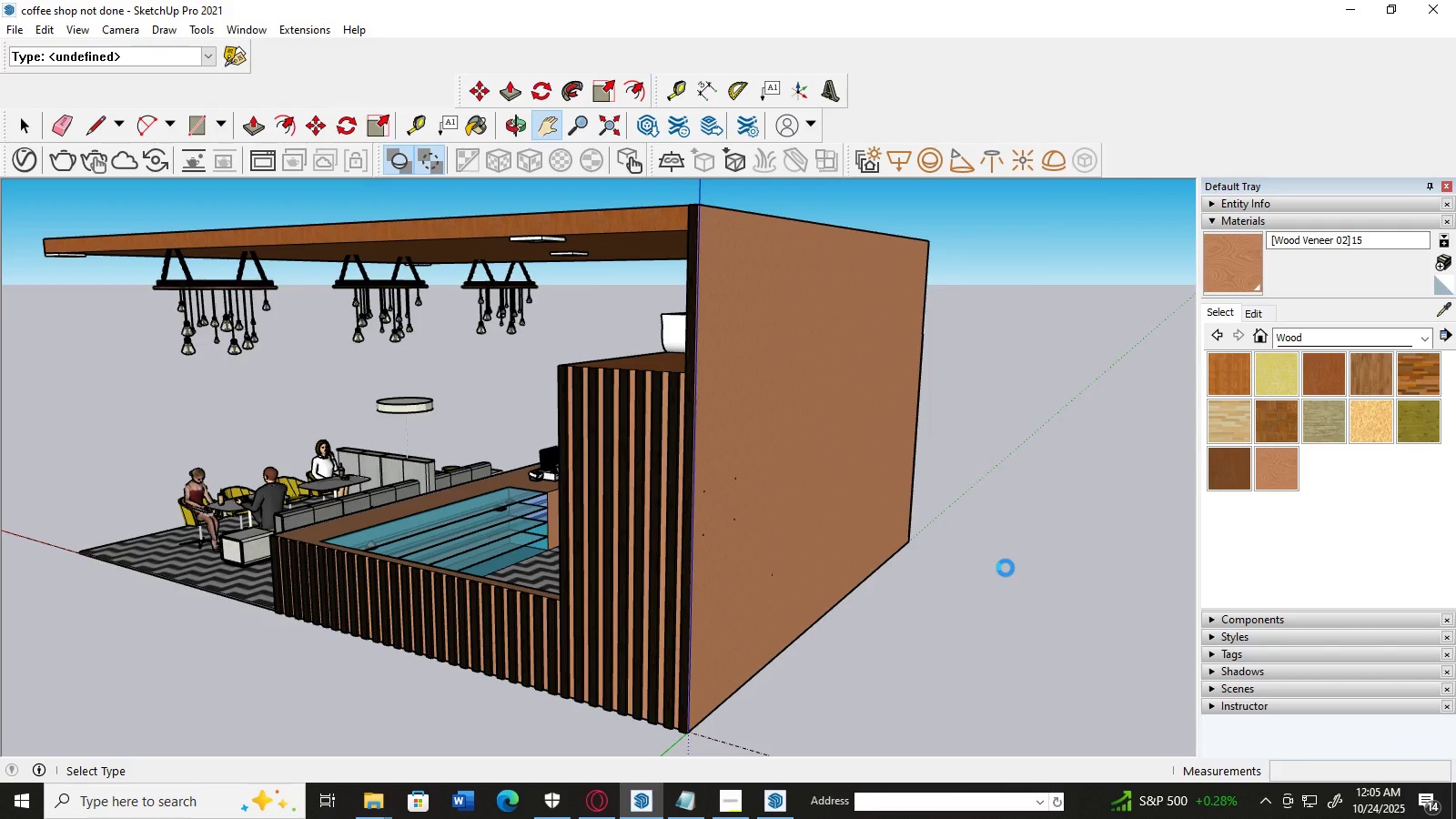 
left_click([1343, 7])
 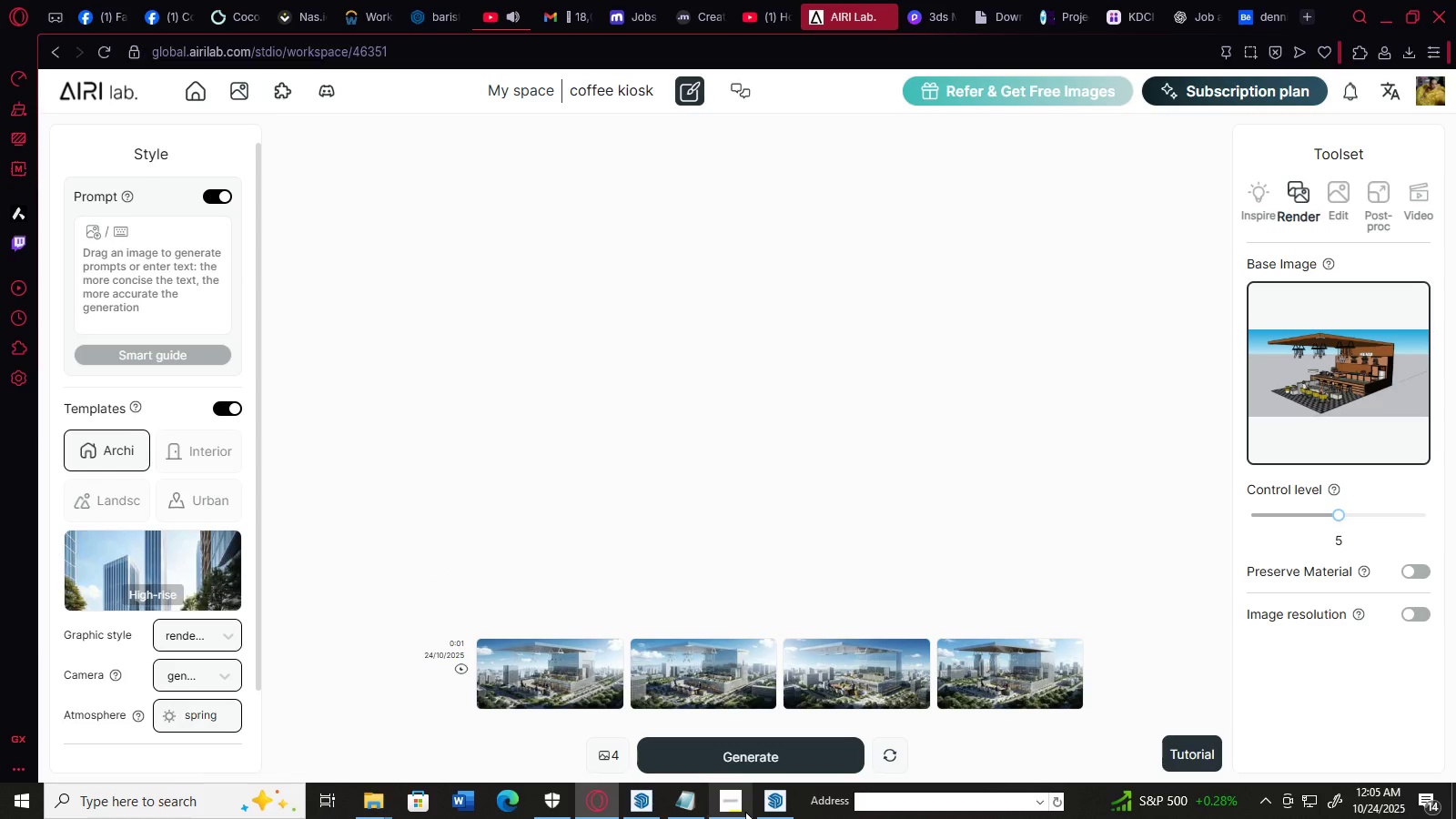 
left_click([738, 812])